 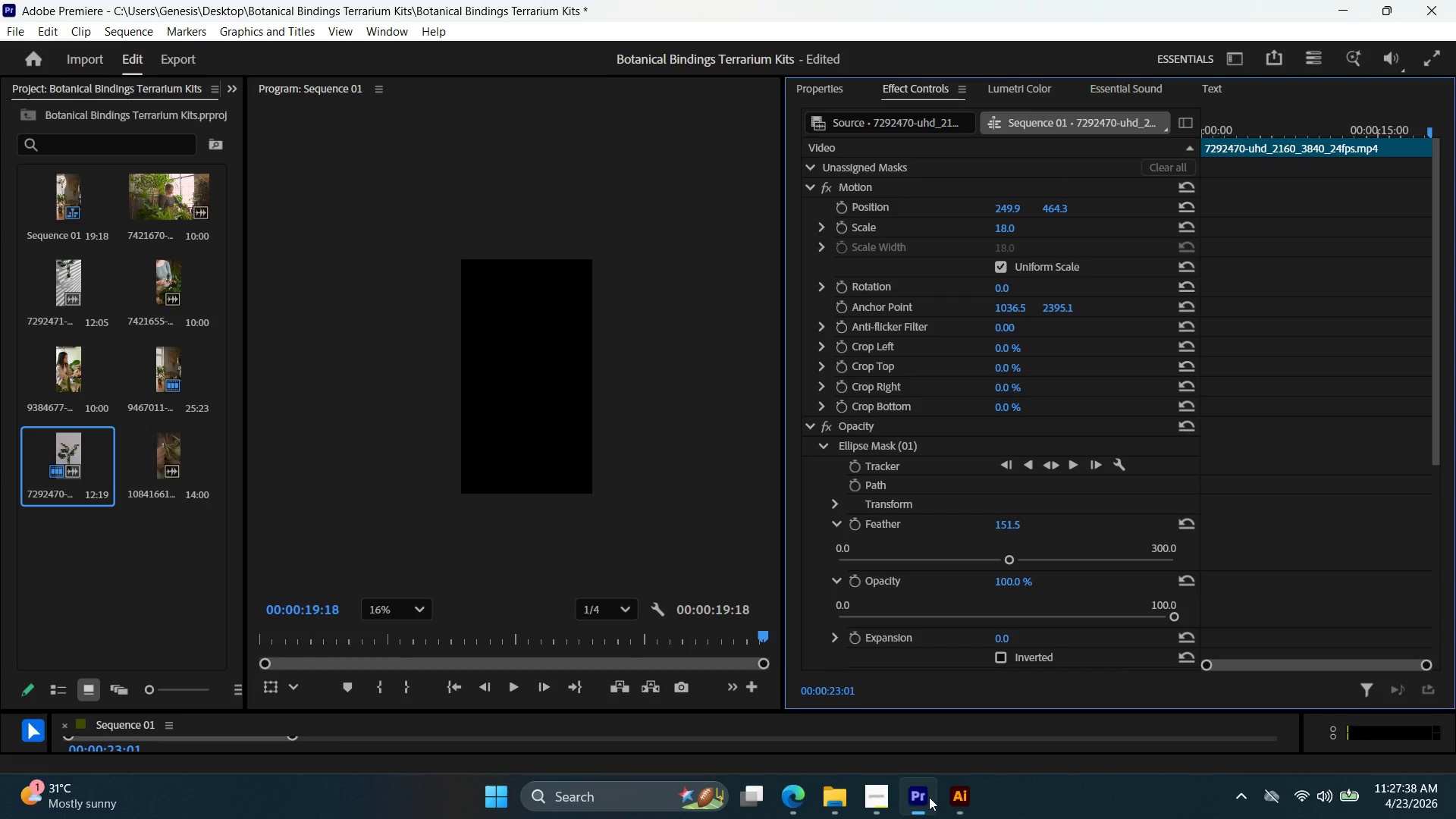 
left_click([952, 797])
 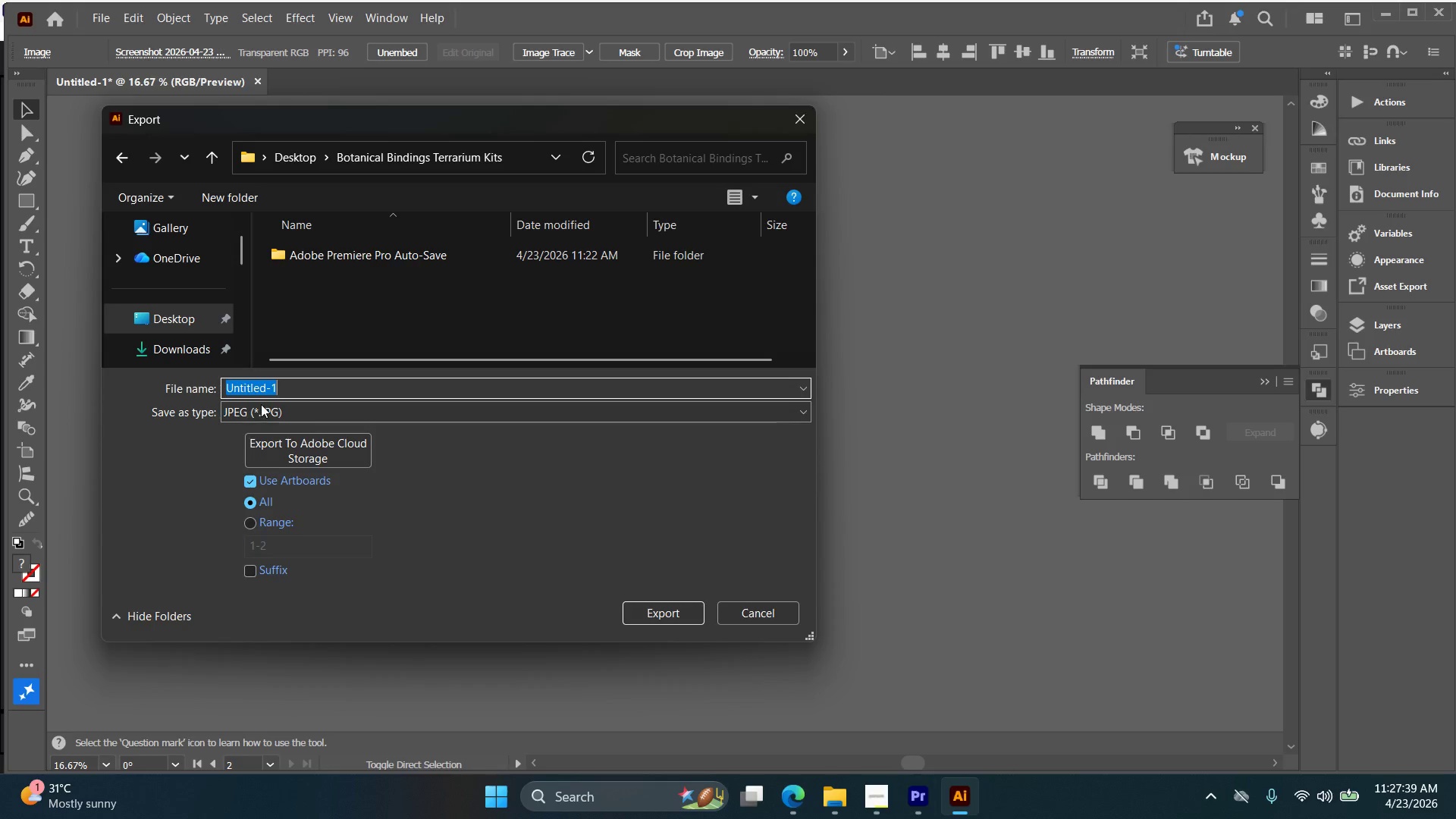 
key(Control+ControlLeft)
 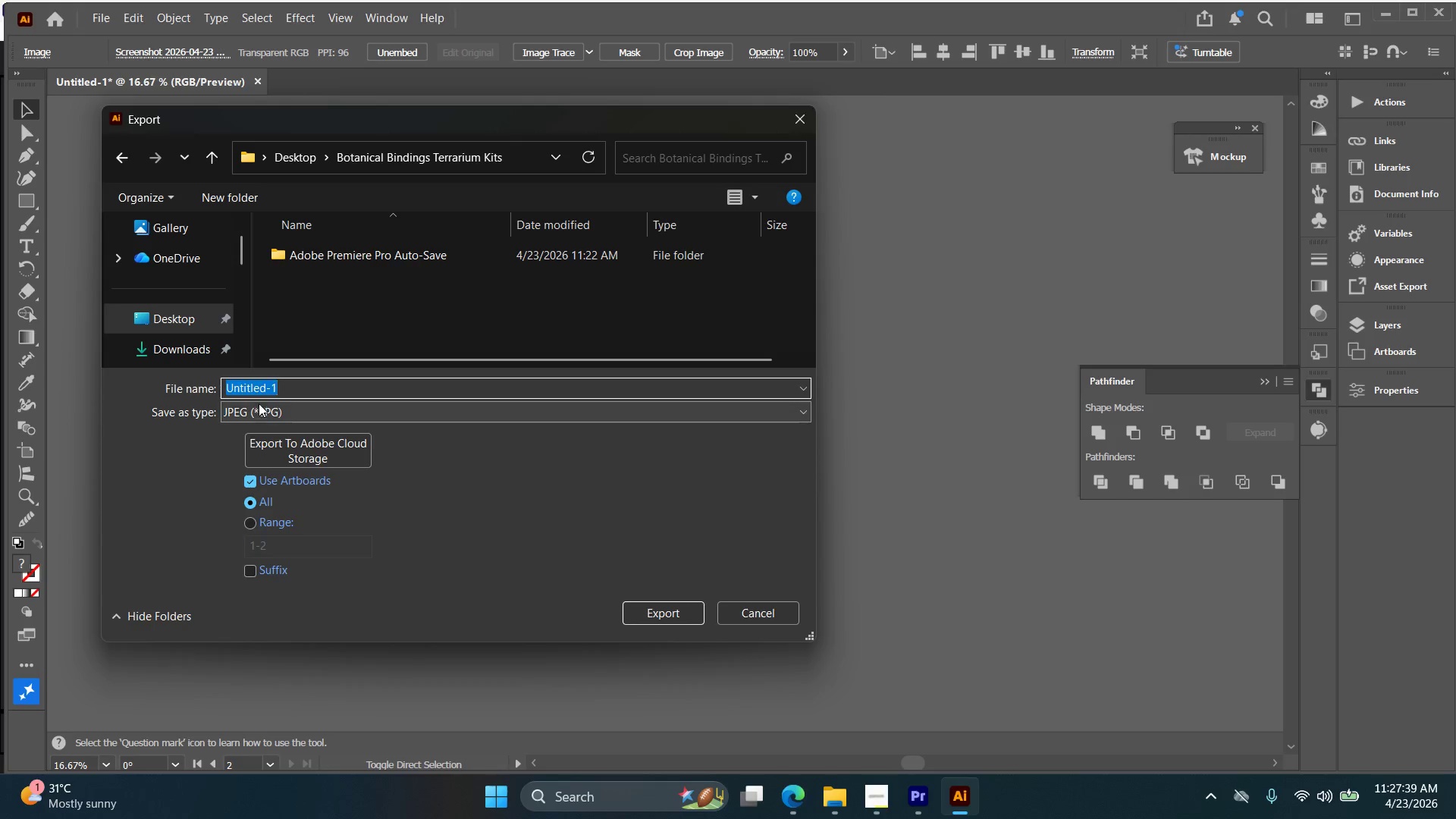 
key(Control+V)
 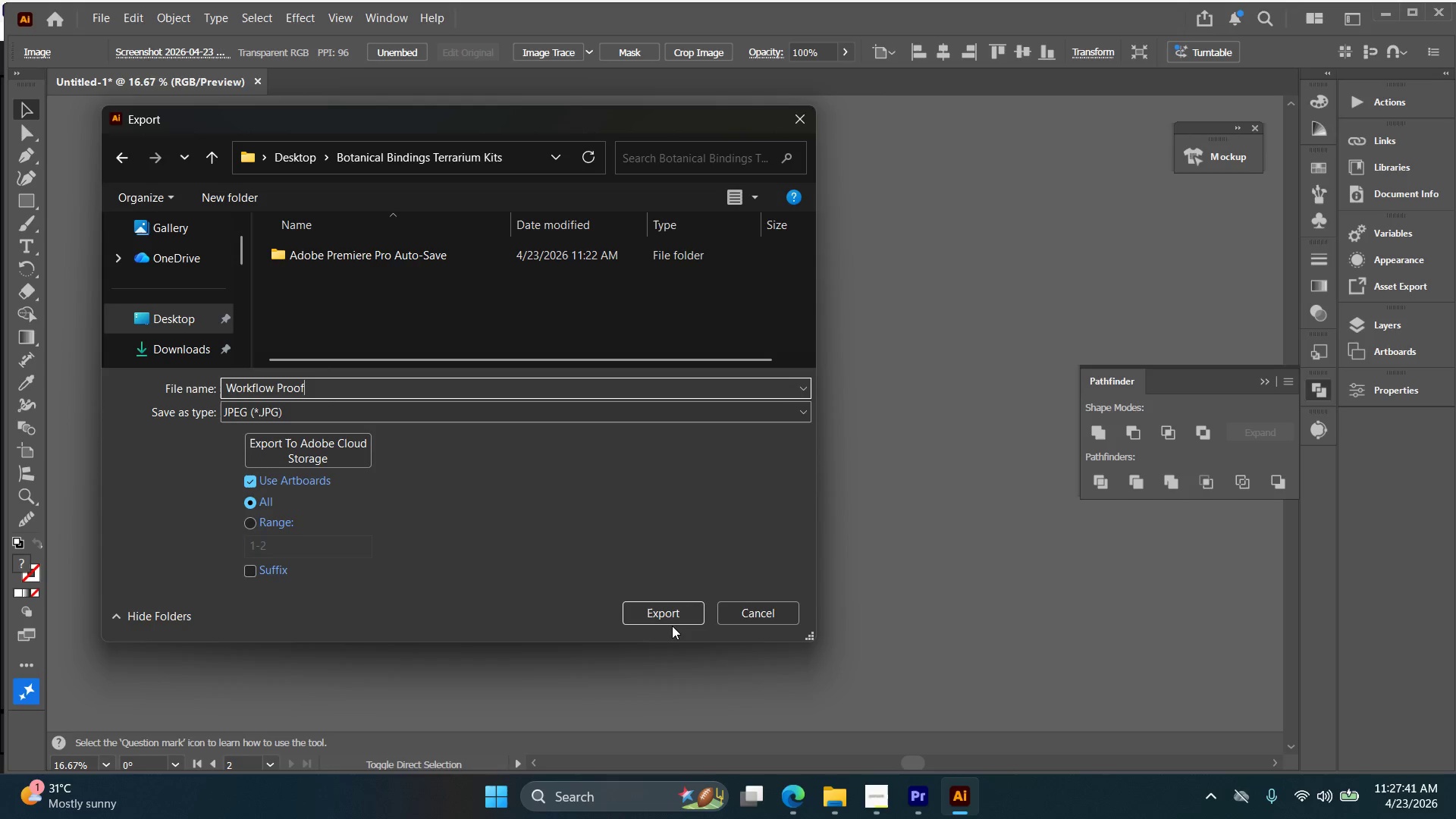 
double_click([674, 607])
 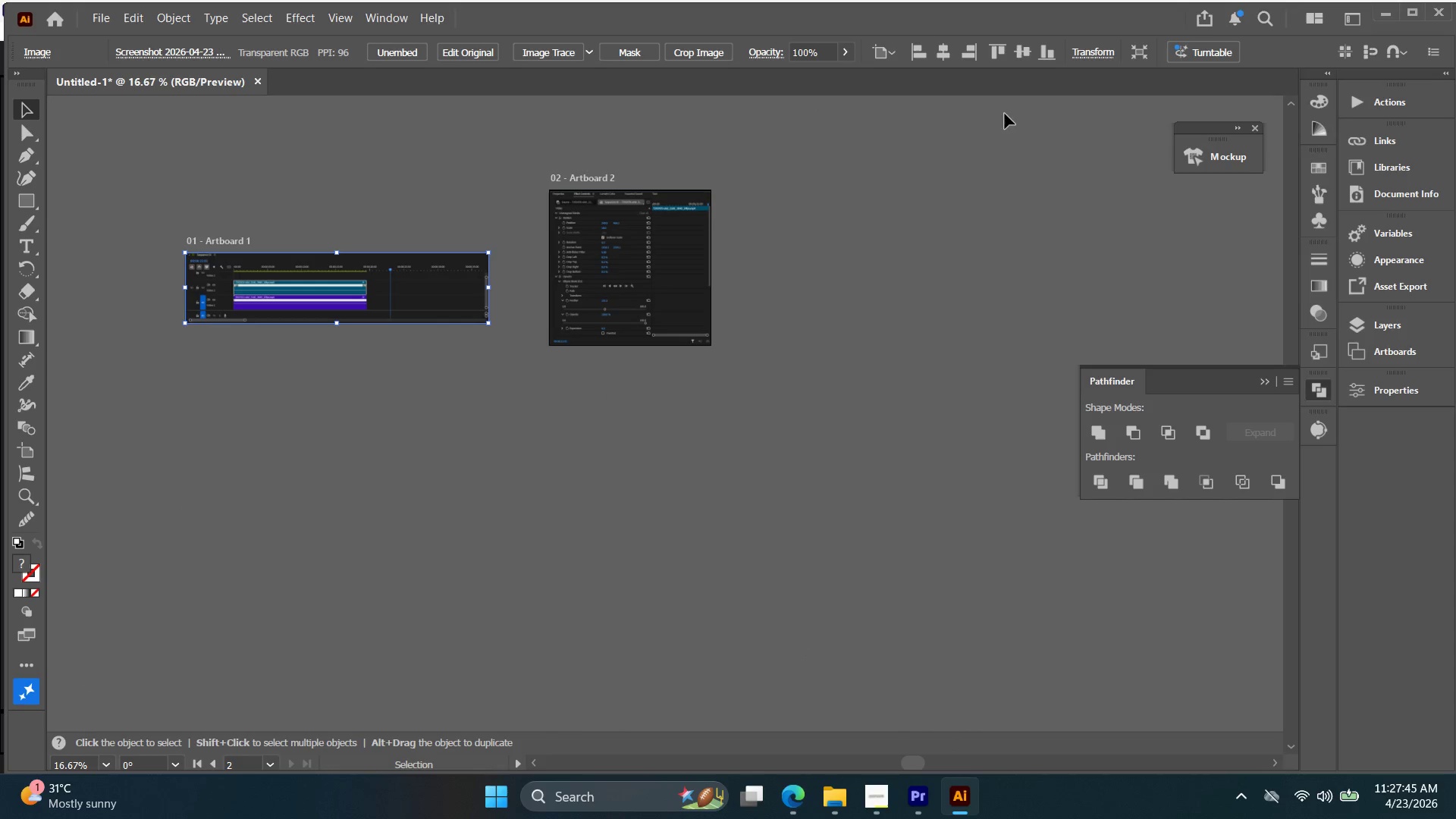 
wait(5.78)
 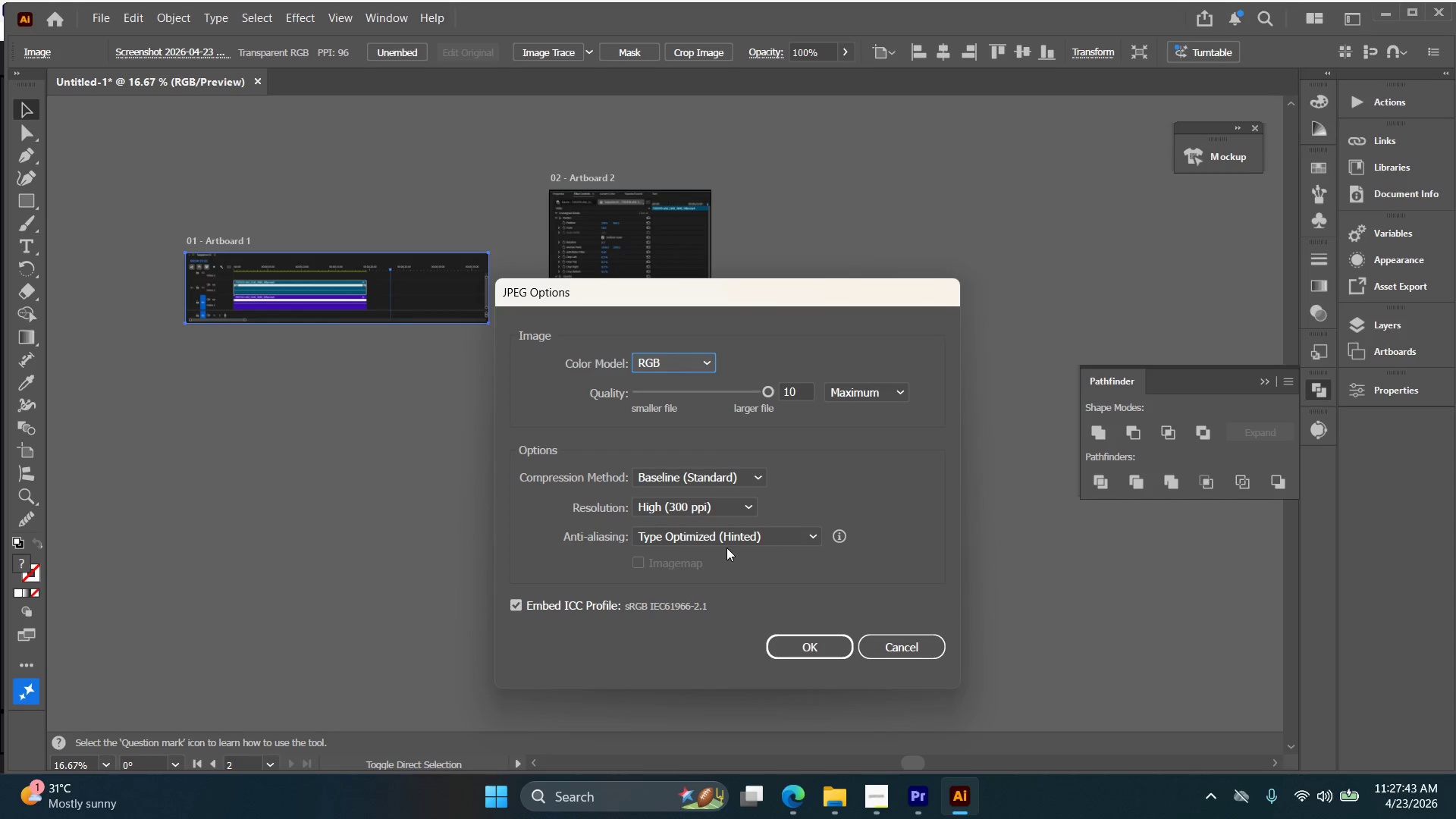 
left_click([1435, 12])
 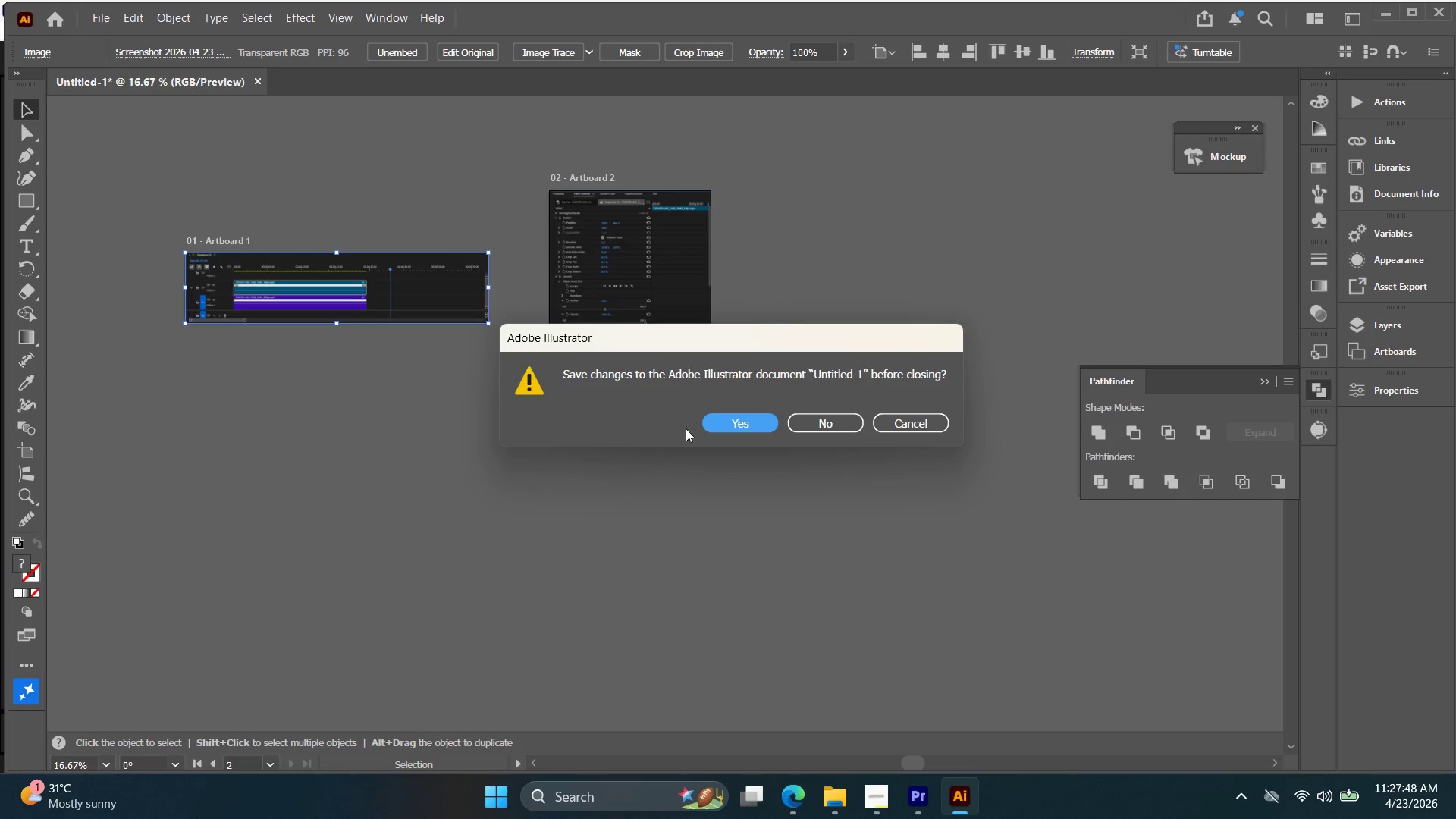 
left_click([823, 424])
 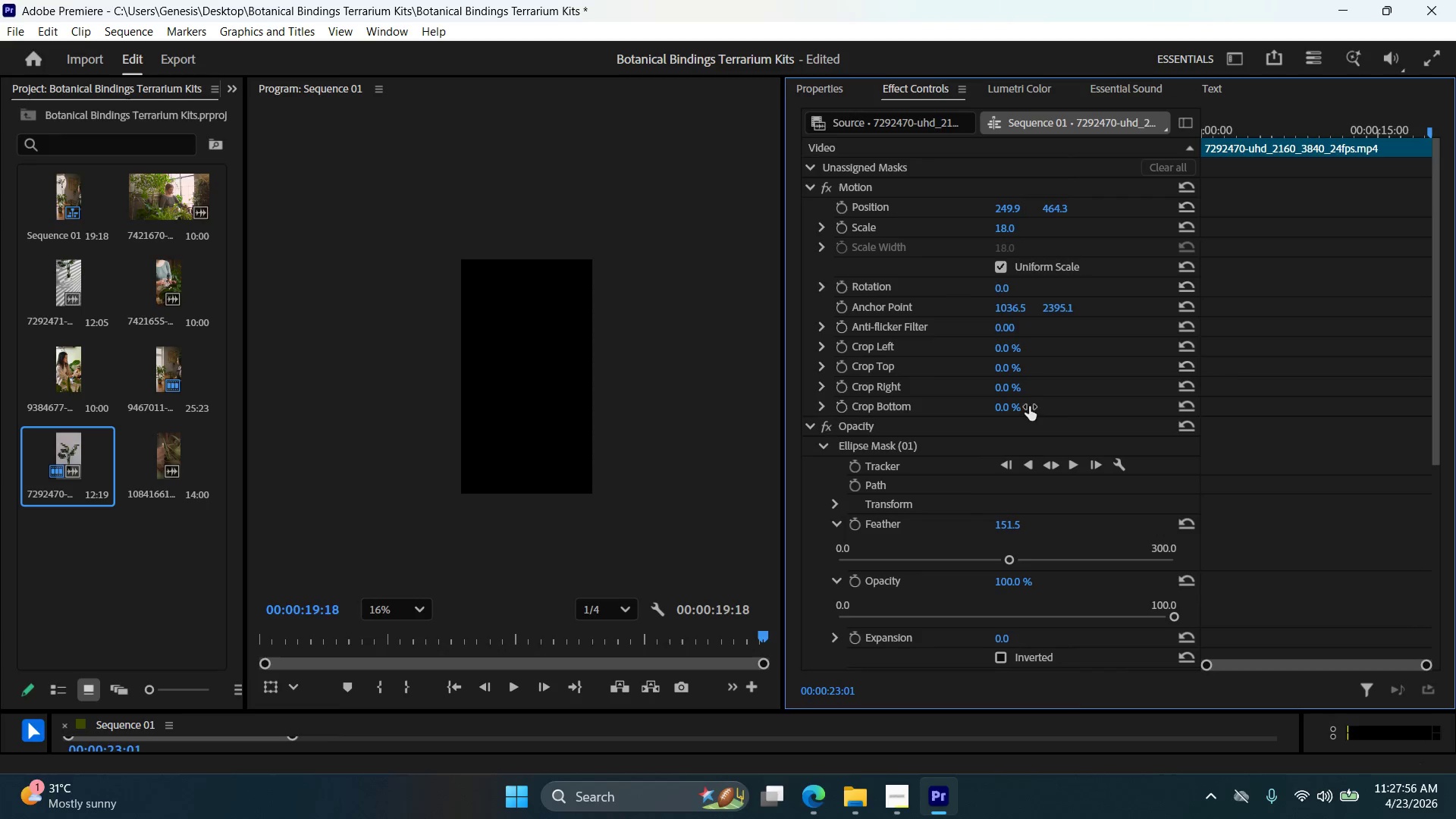 
wait(13.08)
 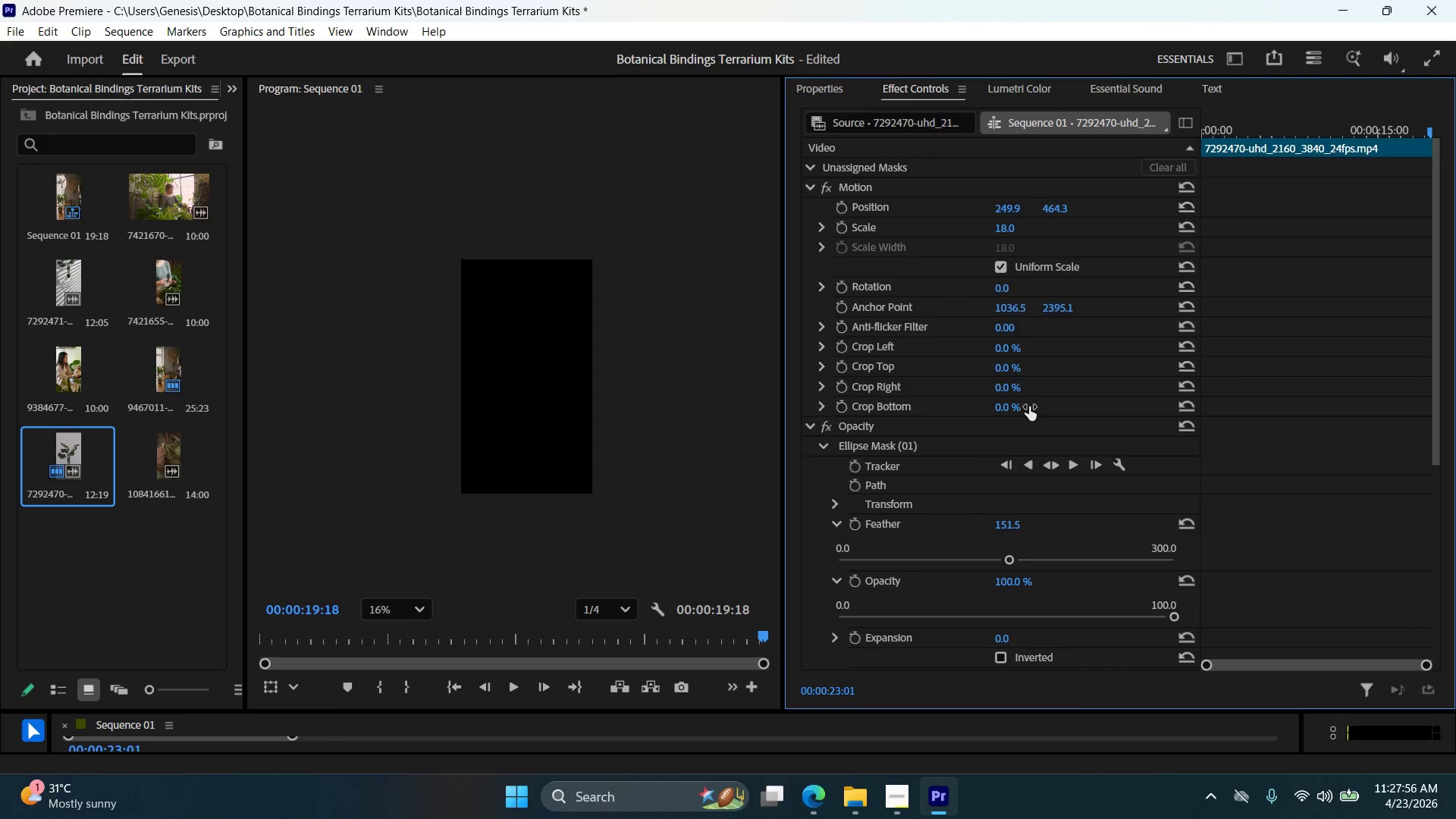 
left_click_drag(start_coordinate=[800, 709], to_coordinate=[780, 410])
 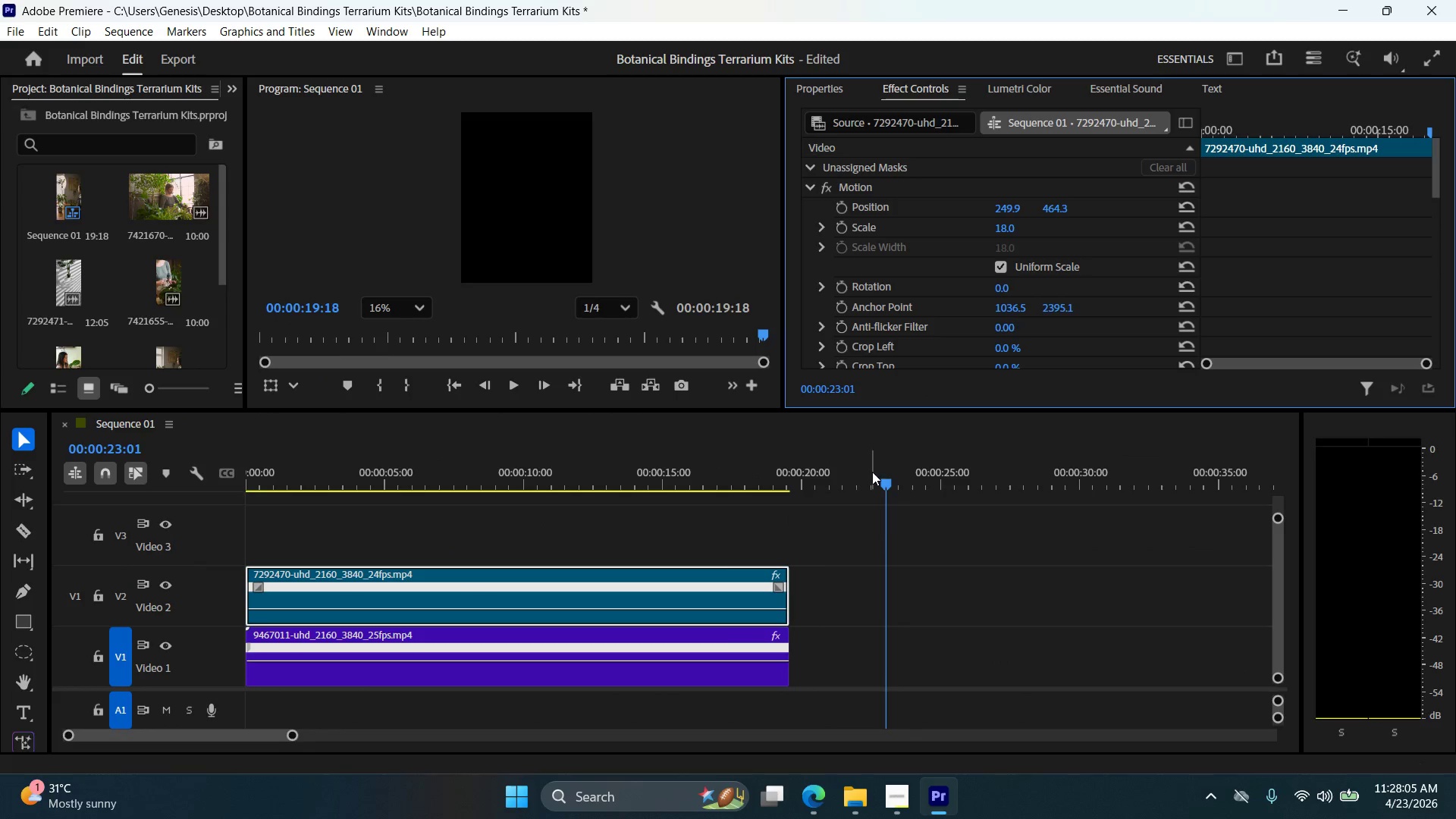 
left_click_drag(start_coordinate=[886, 488], to_coordinate=[158, 513])
 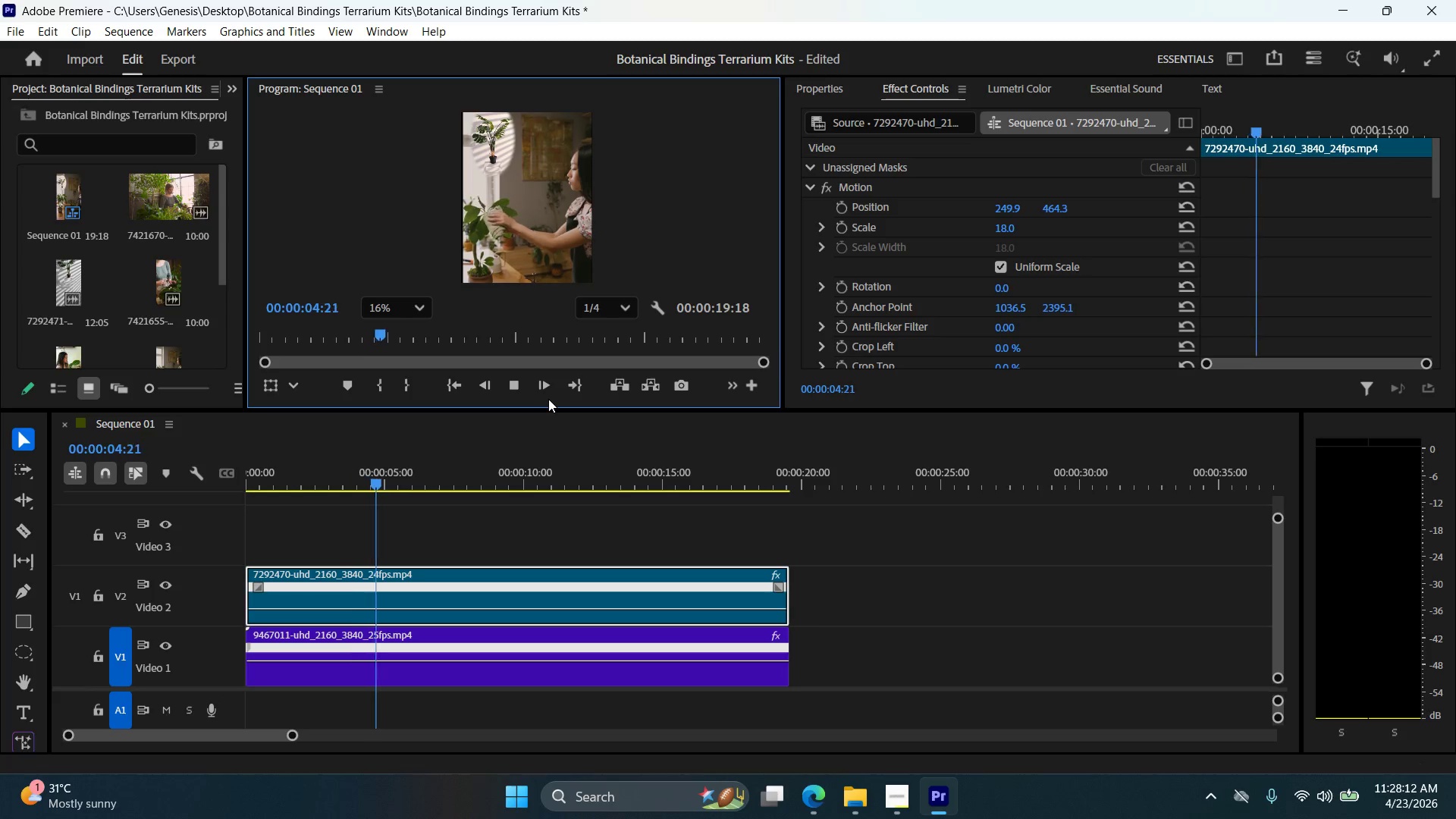 
wait(7.72)
 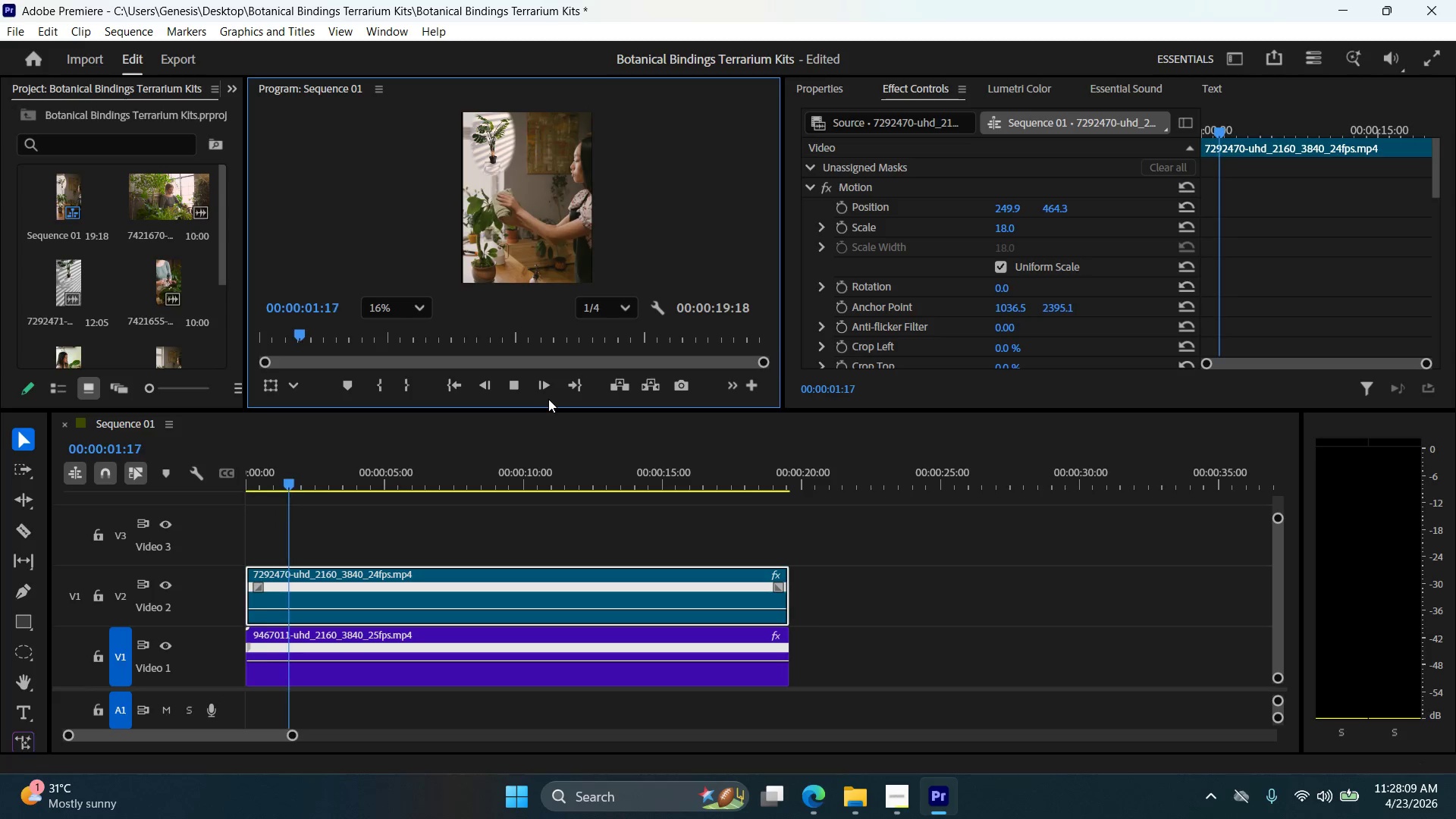 
left_click([384, 309])
 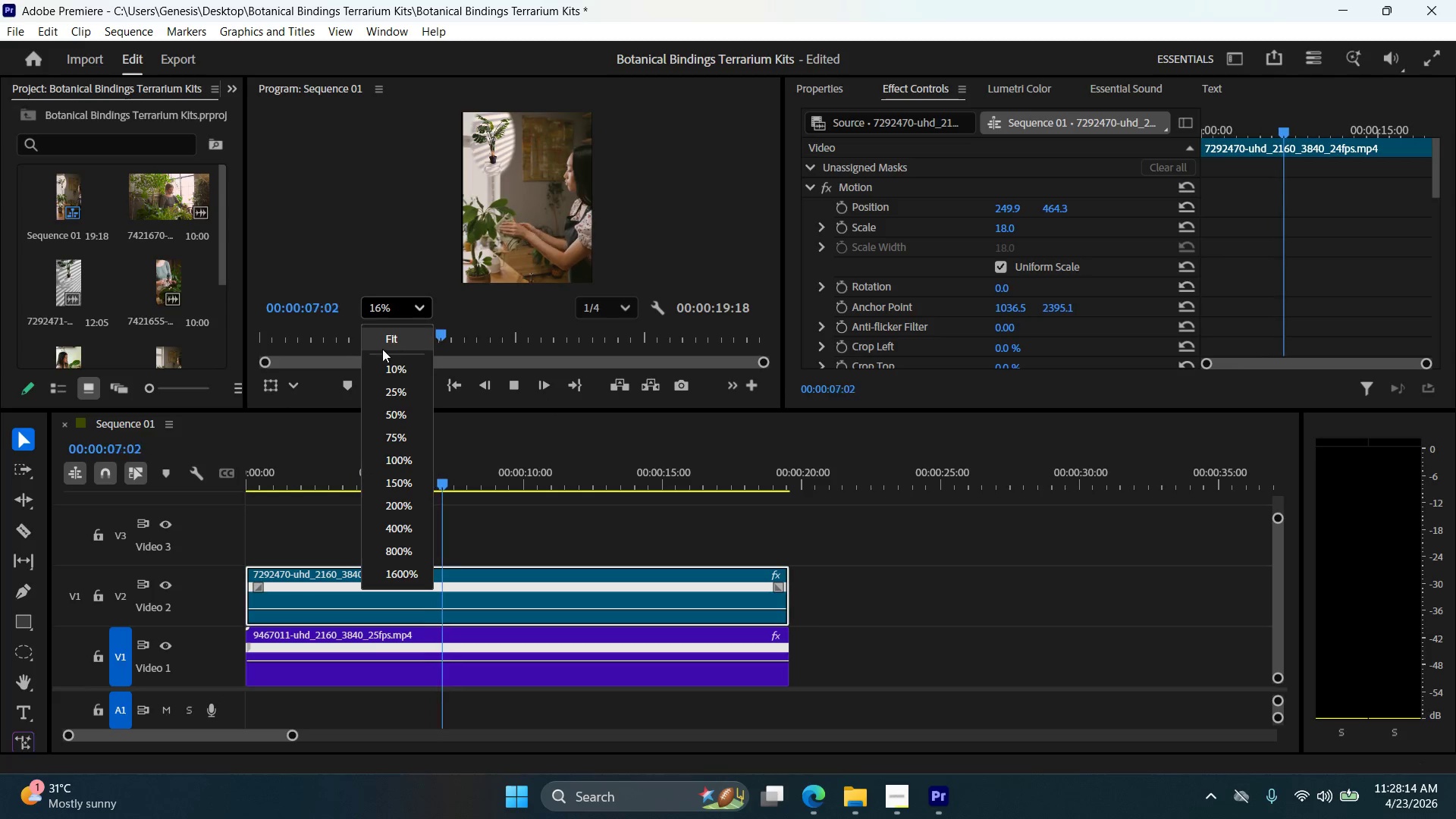 
left_click([385, 332])
 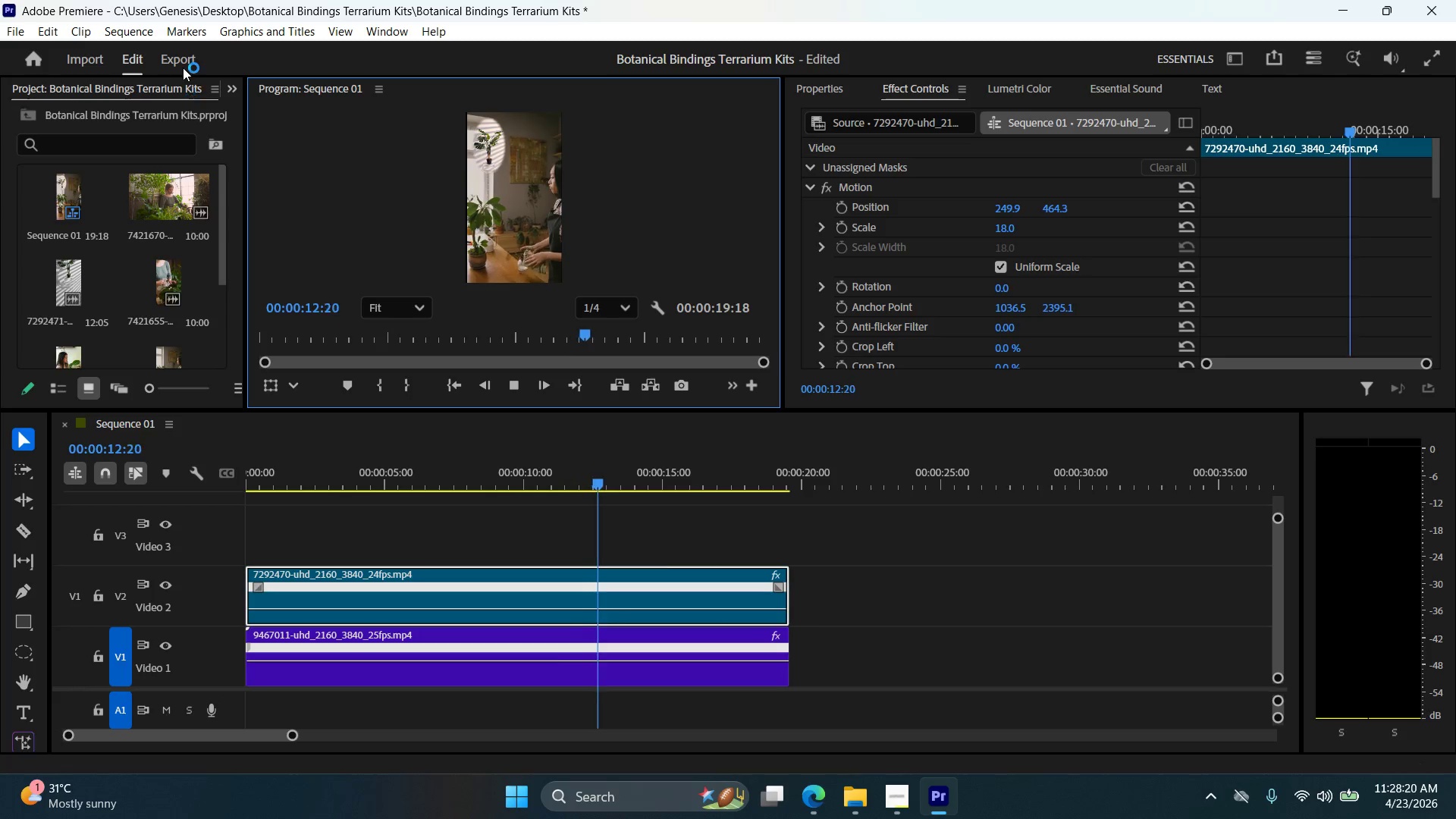 
wait(7.17)
 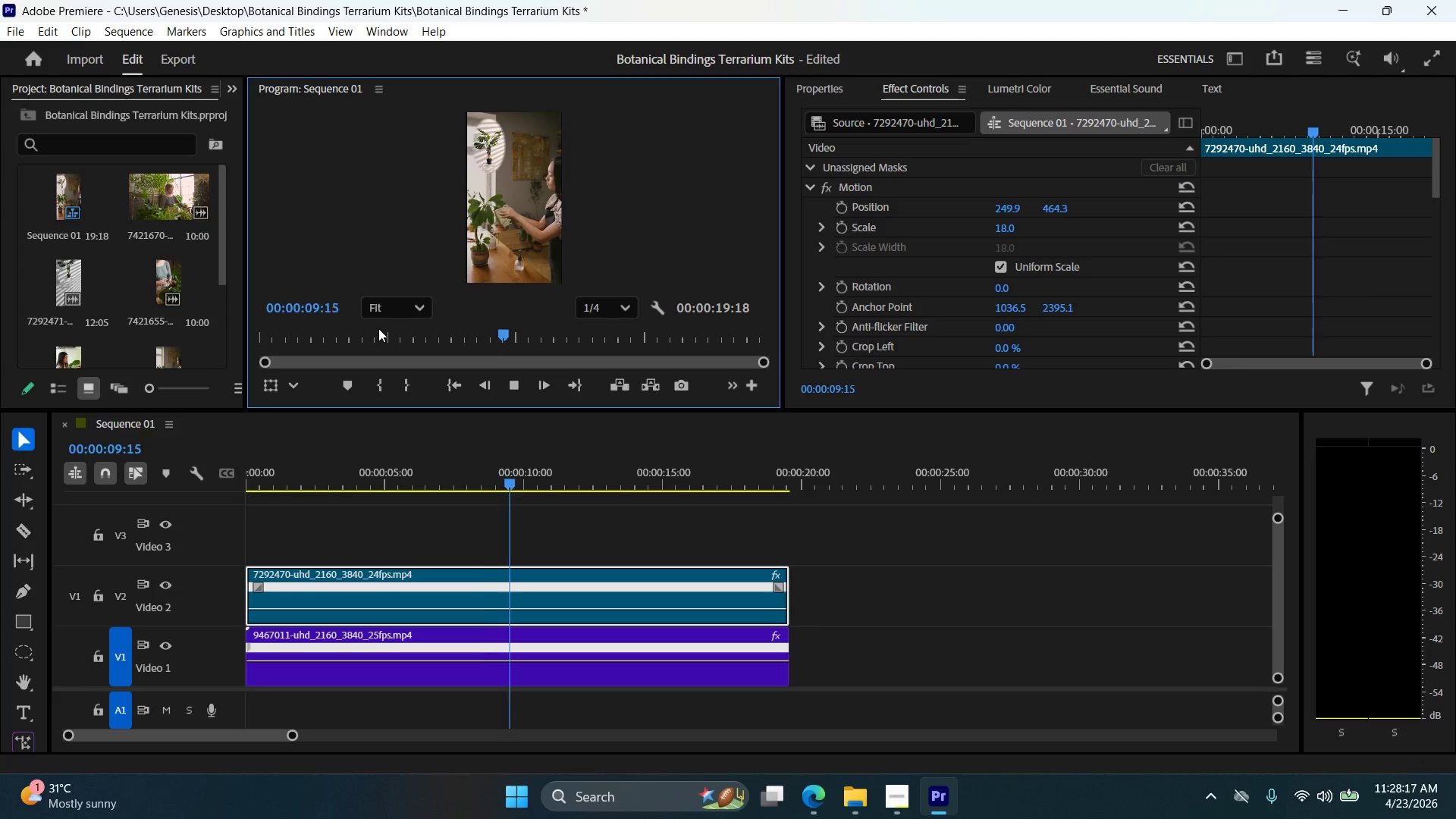 
left_click([79, 283])
 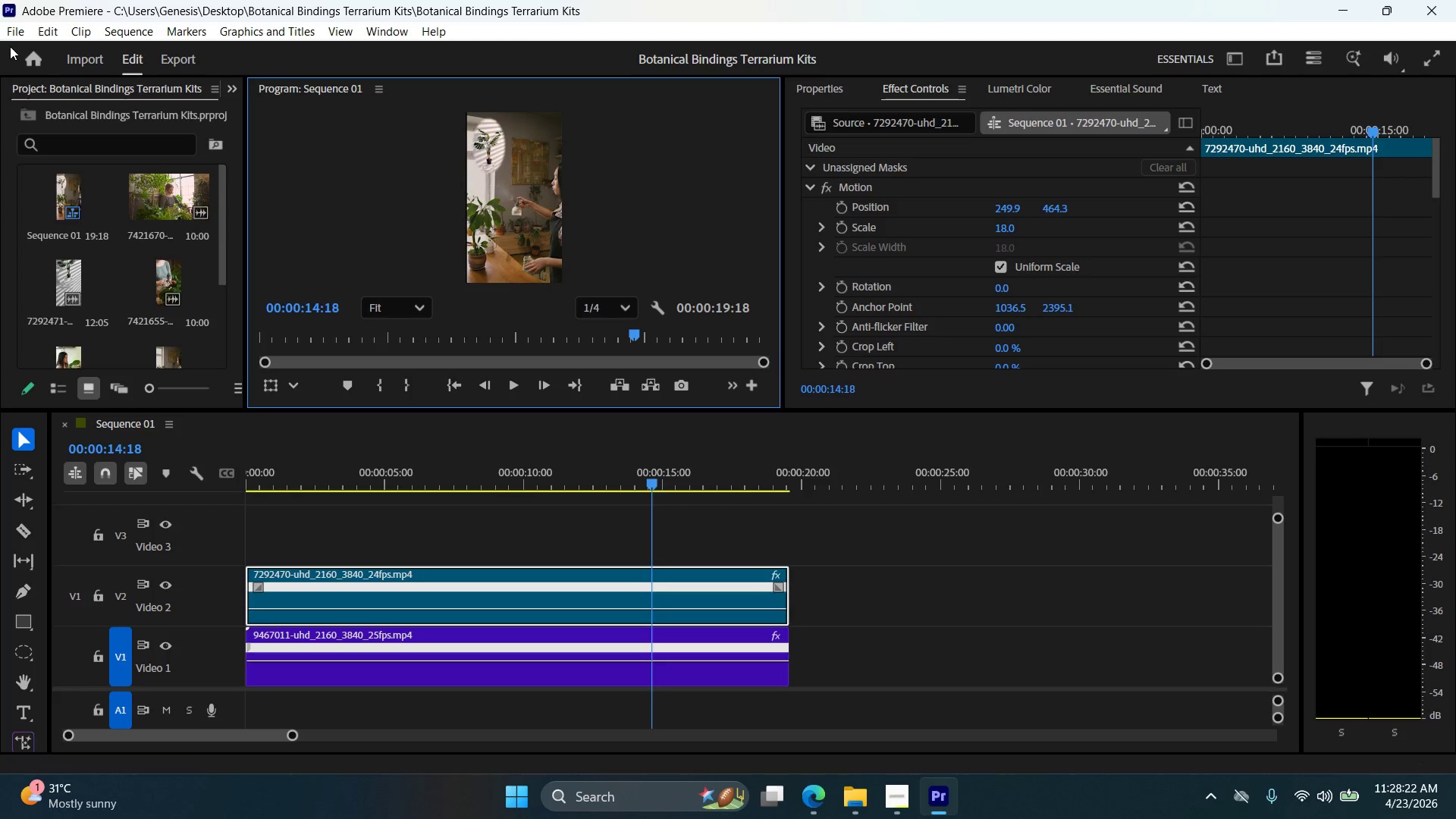 
left_click([14, 30])
 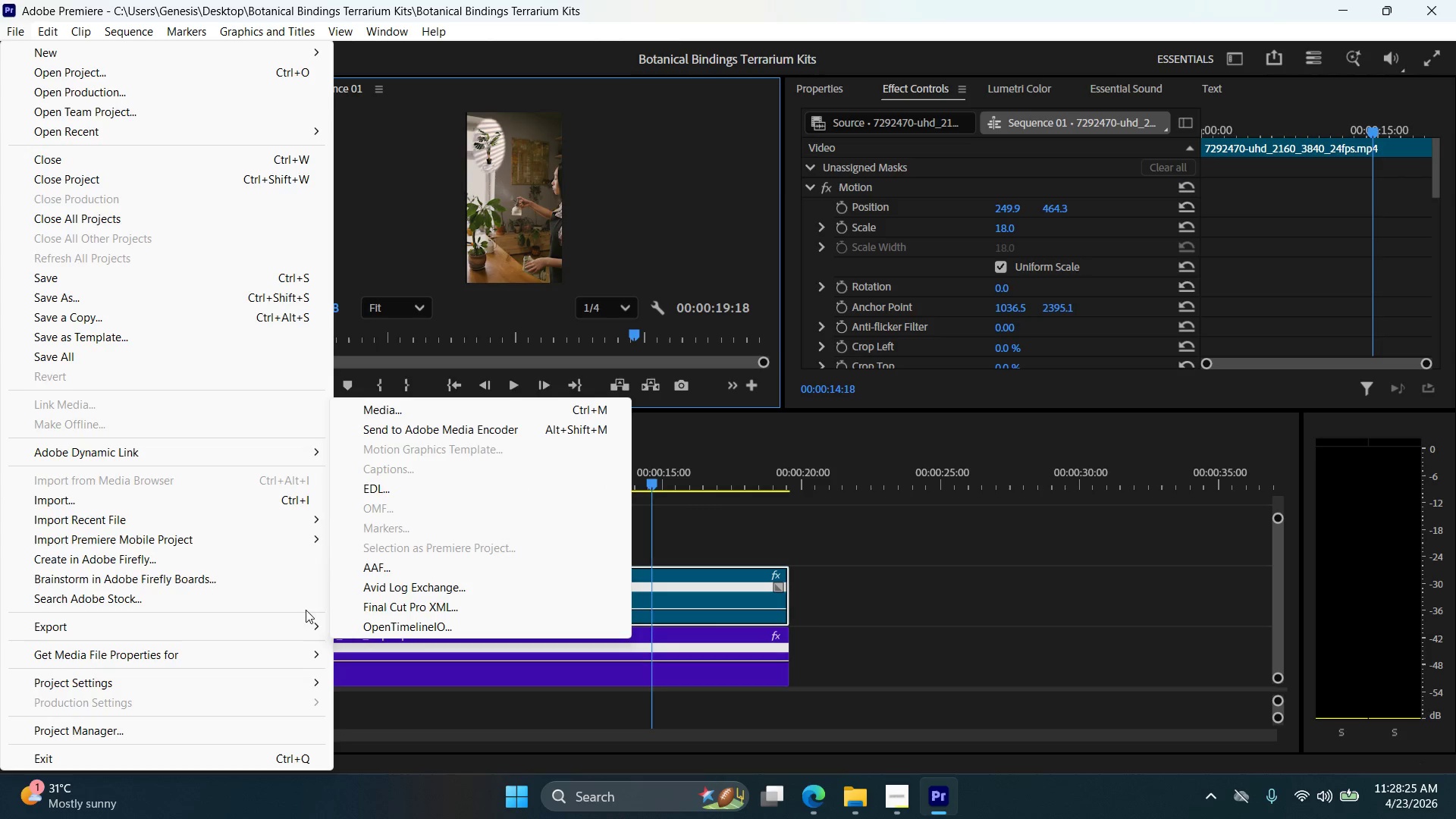 
left_click([408, 412])
 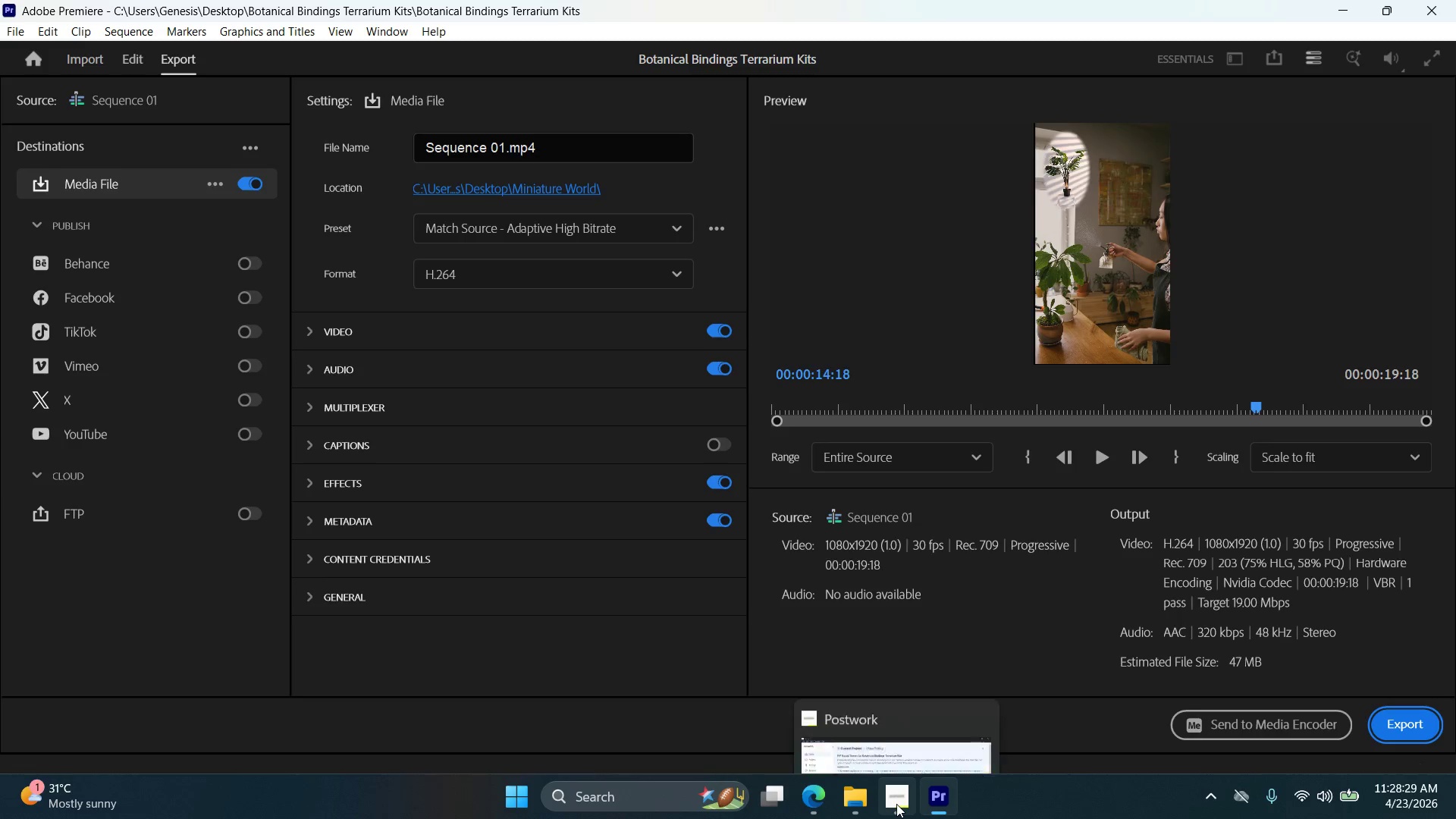 
left_click([309, 328])
 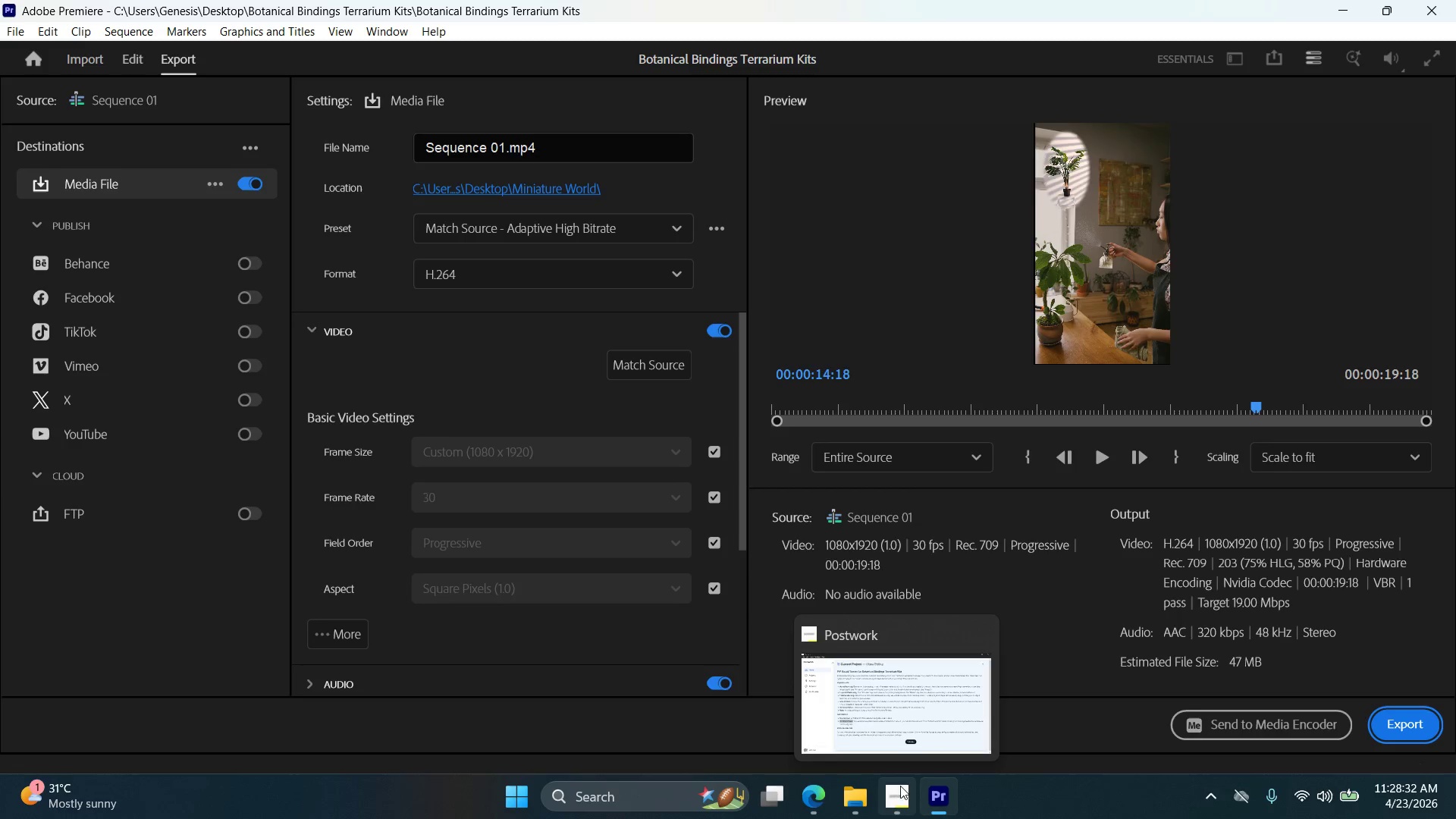 
left_click([907, 805])